 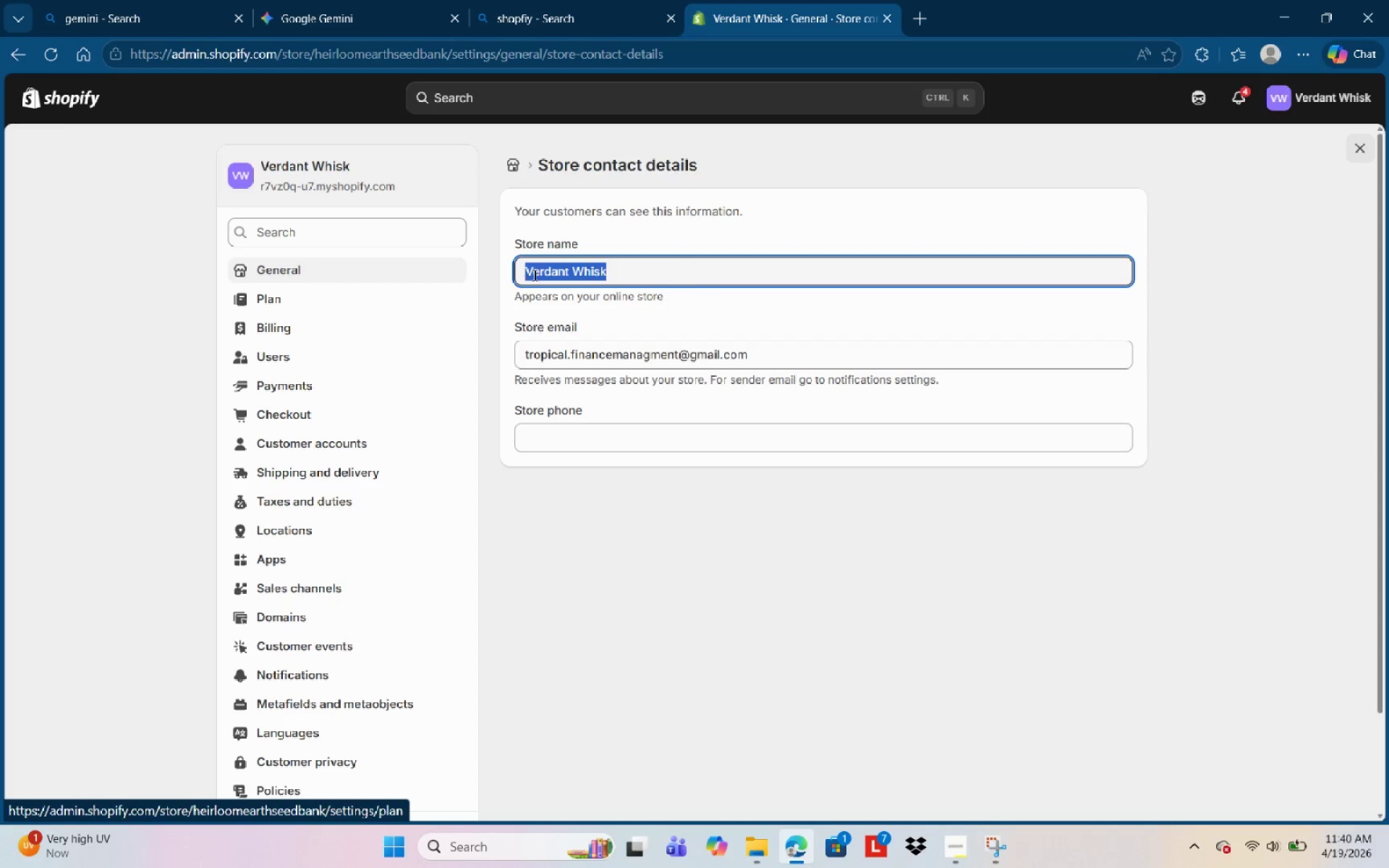 
key(Control+V)
 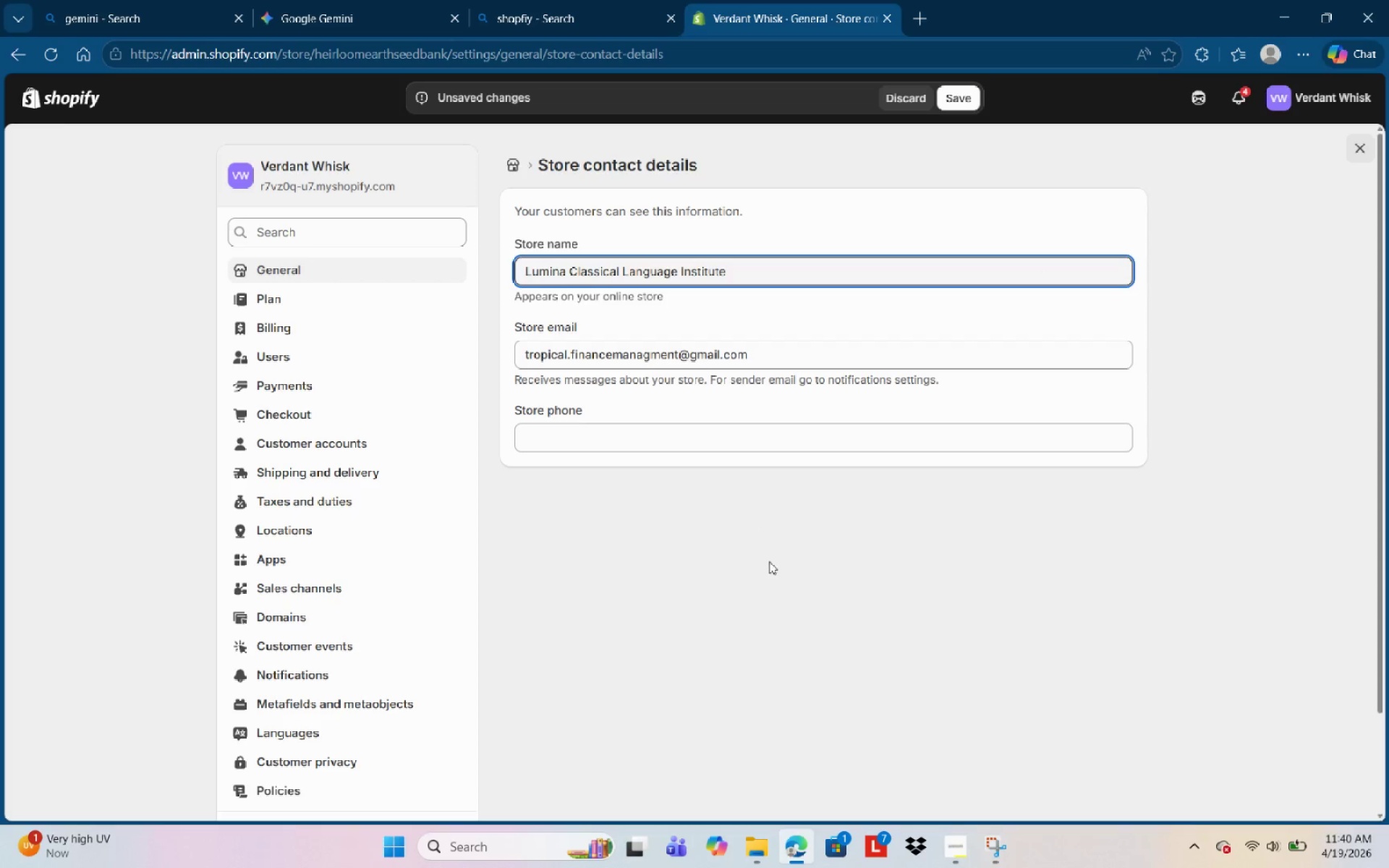 
left_click([784, 598])
 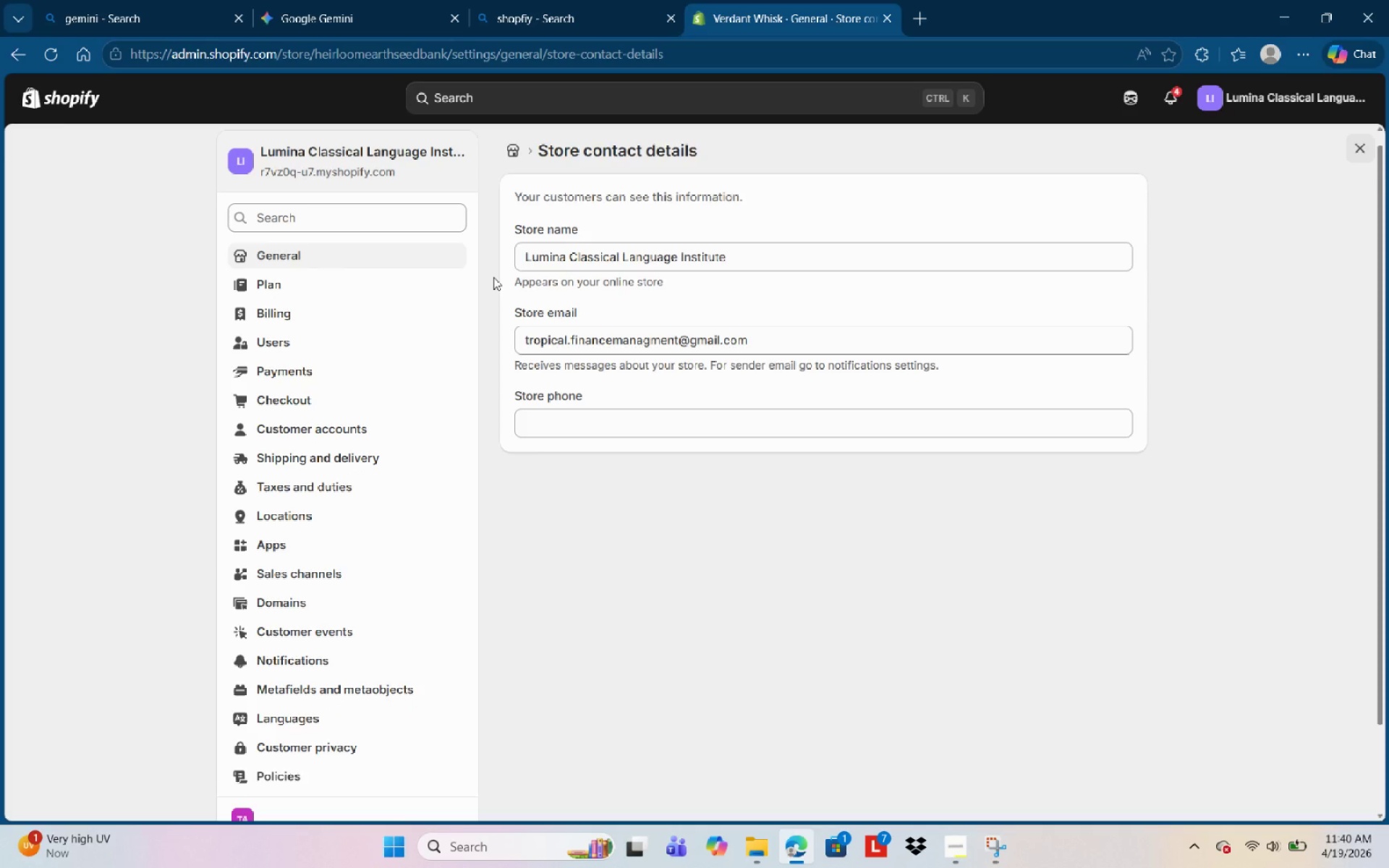 
wait(16.41)
 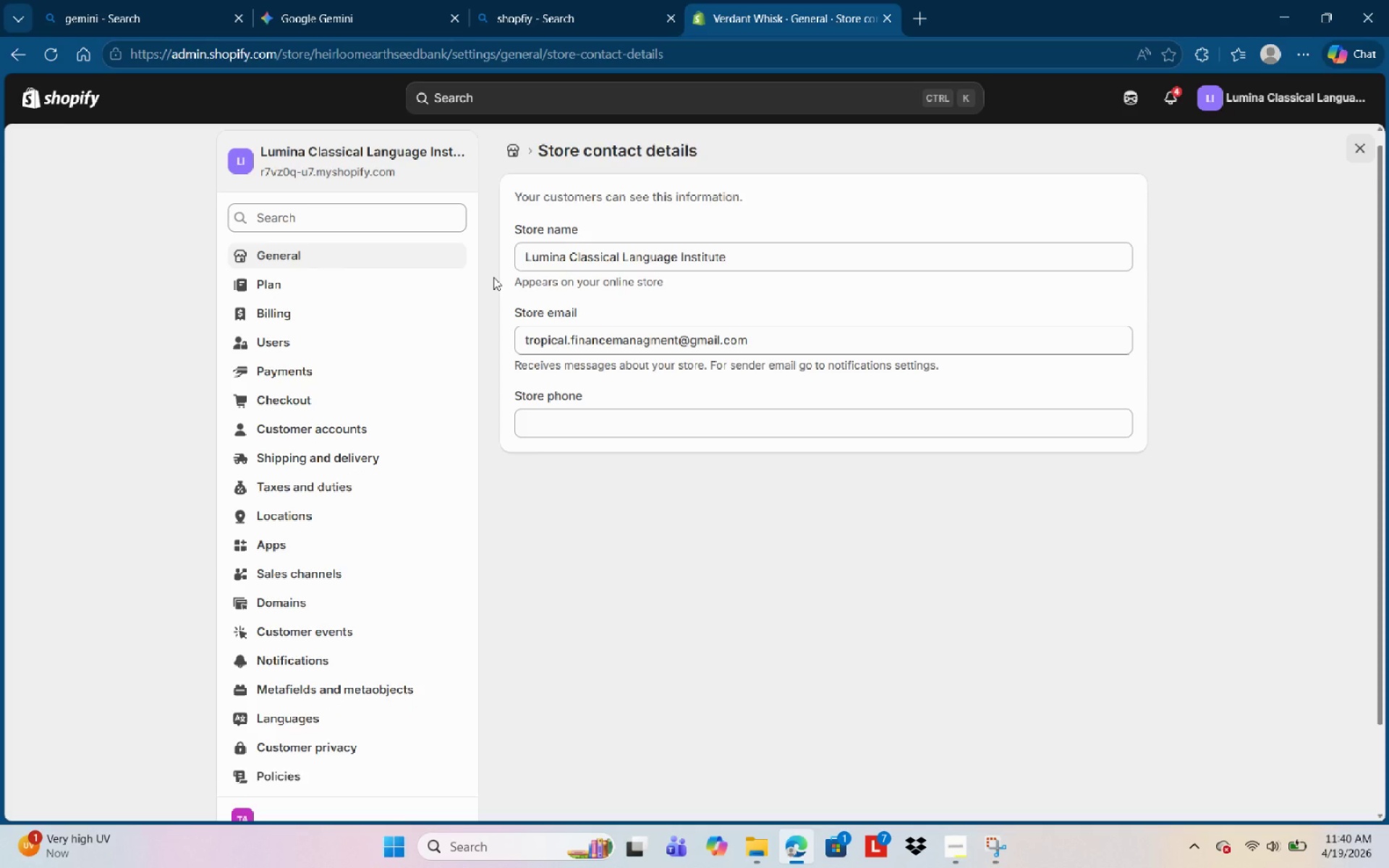 
left_click([1367, 144])
 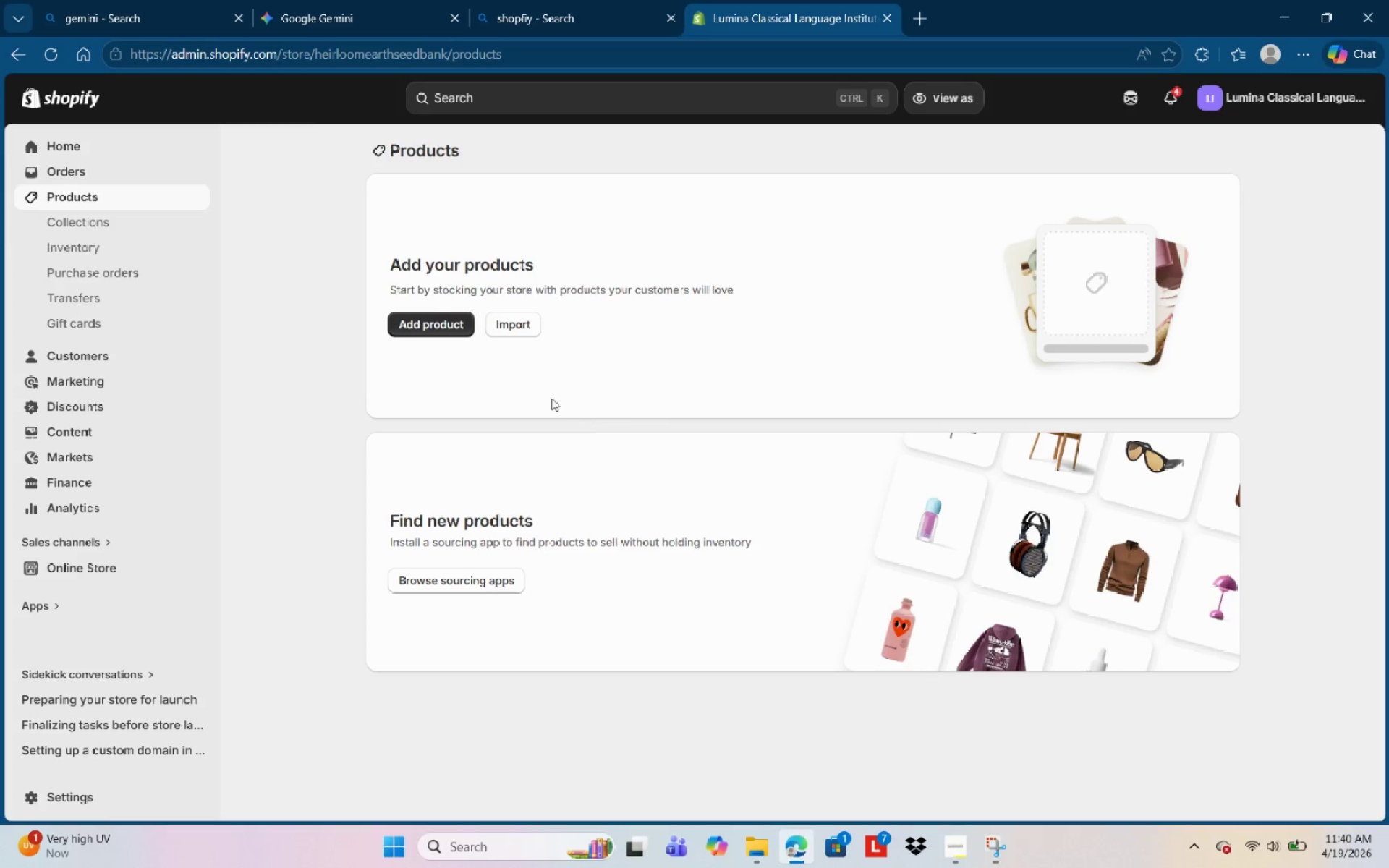 
left_click([512, 326])
 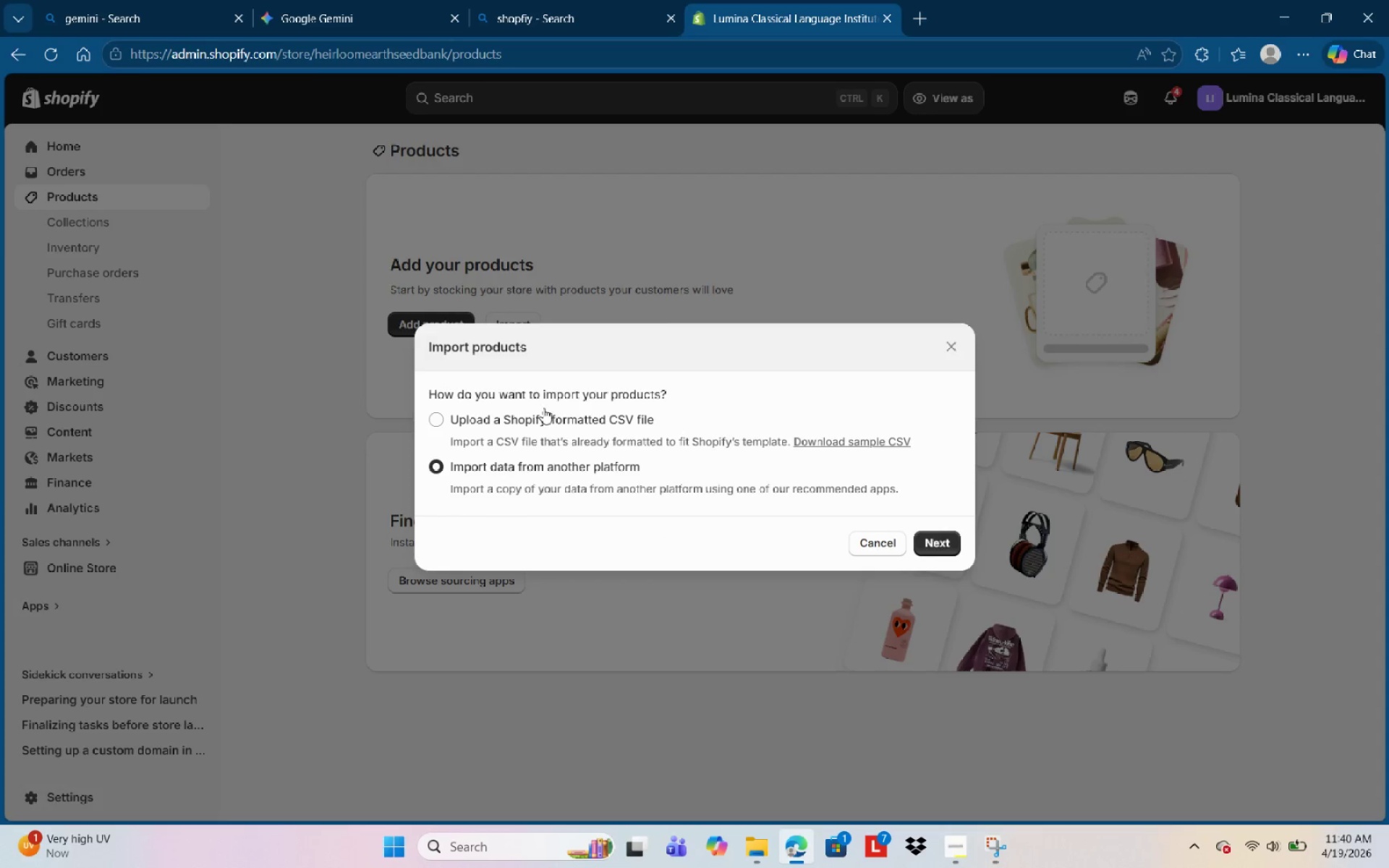 
left_click([530, 419])
 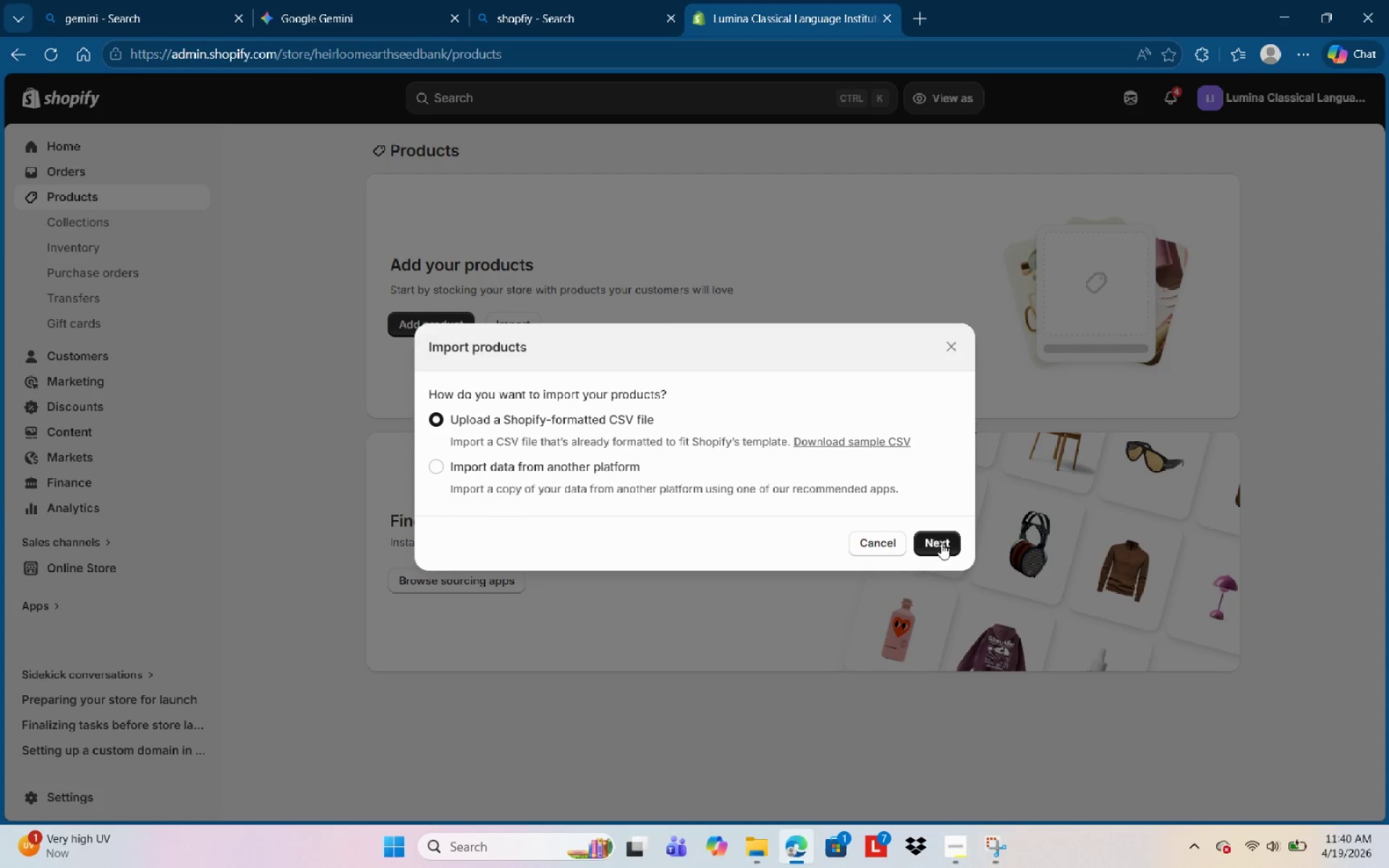 
left_click([938, 545])
 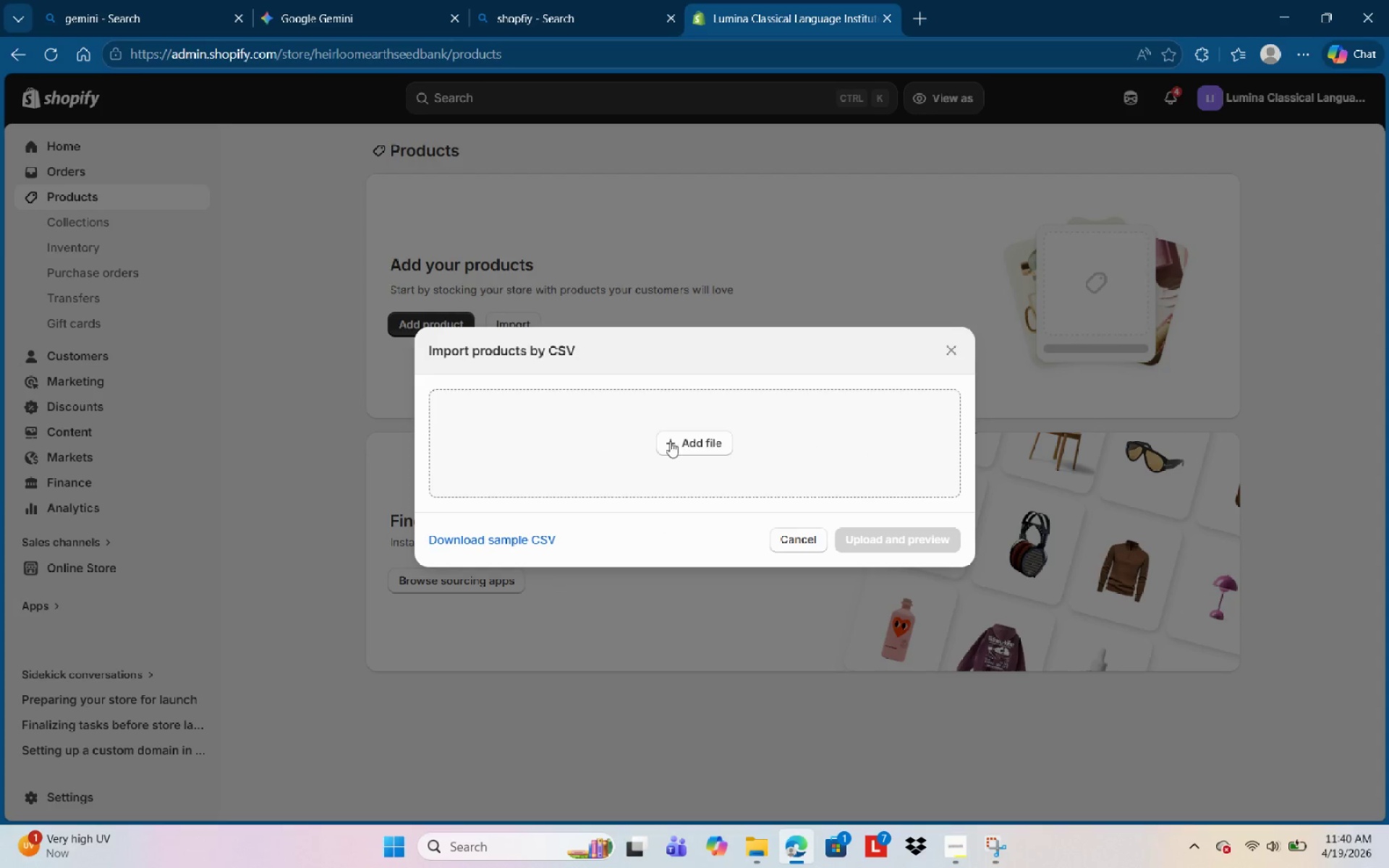 
left_click([710, 443])
 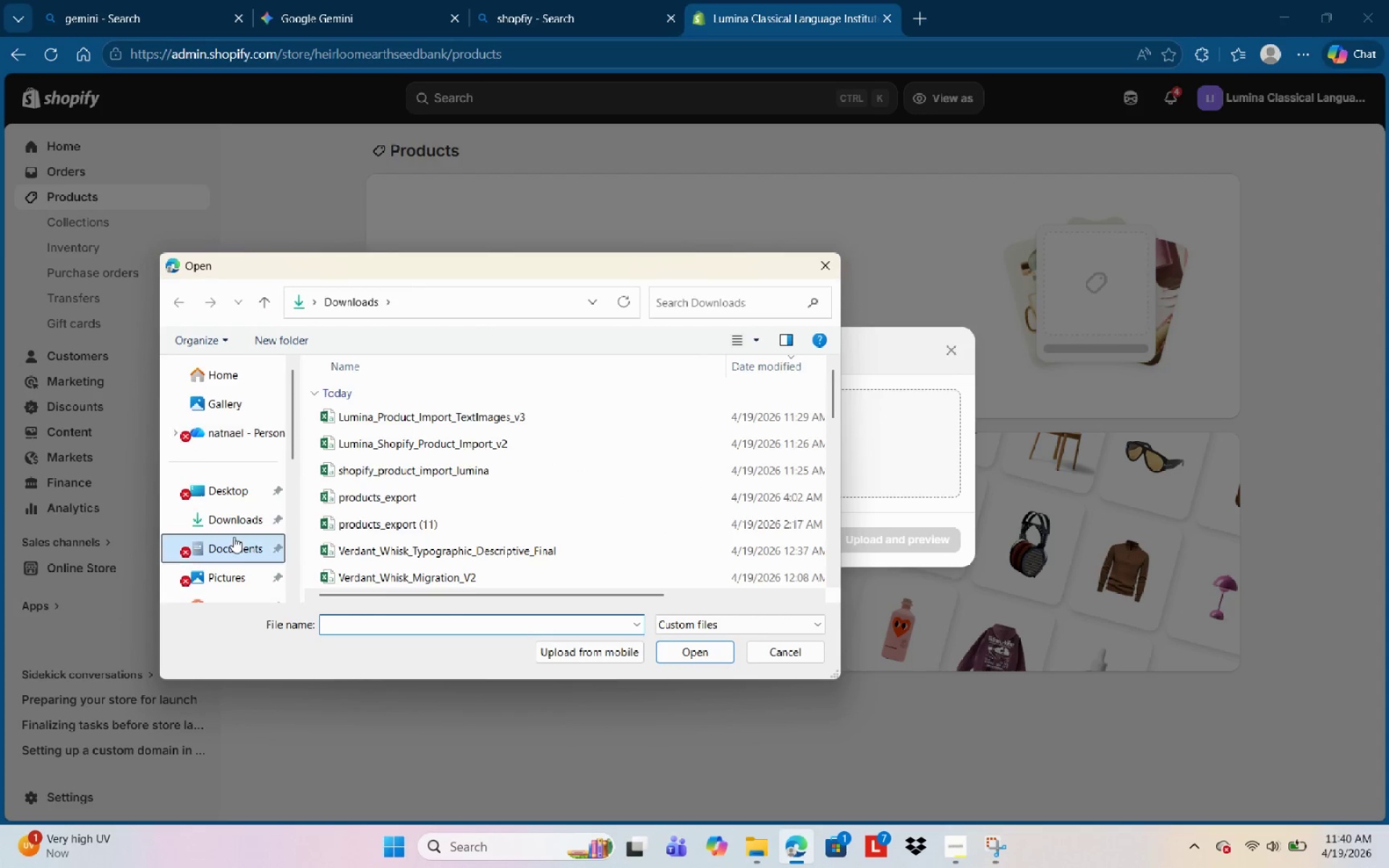 
scroll: coordinate [523, 464], scroll_direction: down, amount: 1.0
 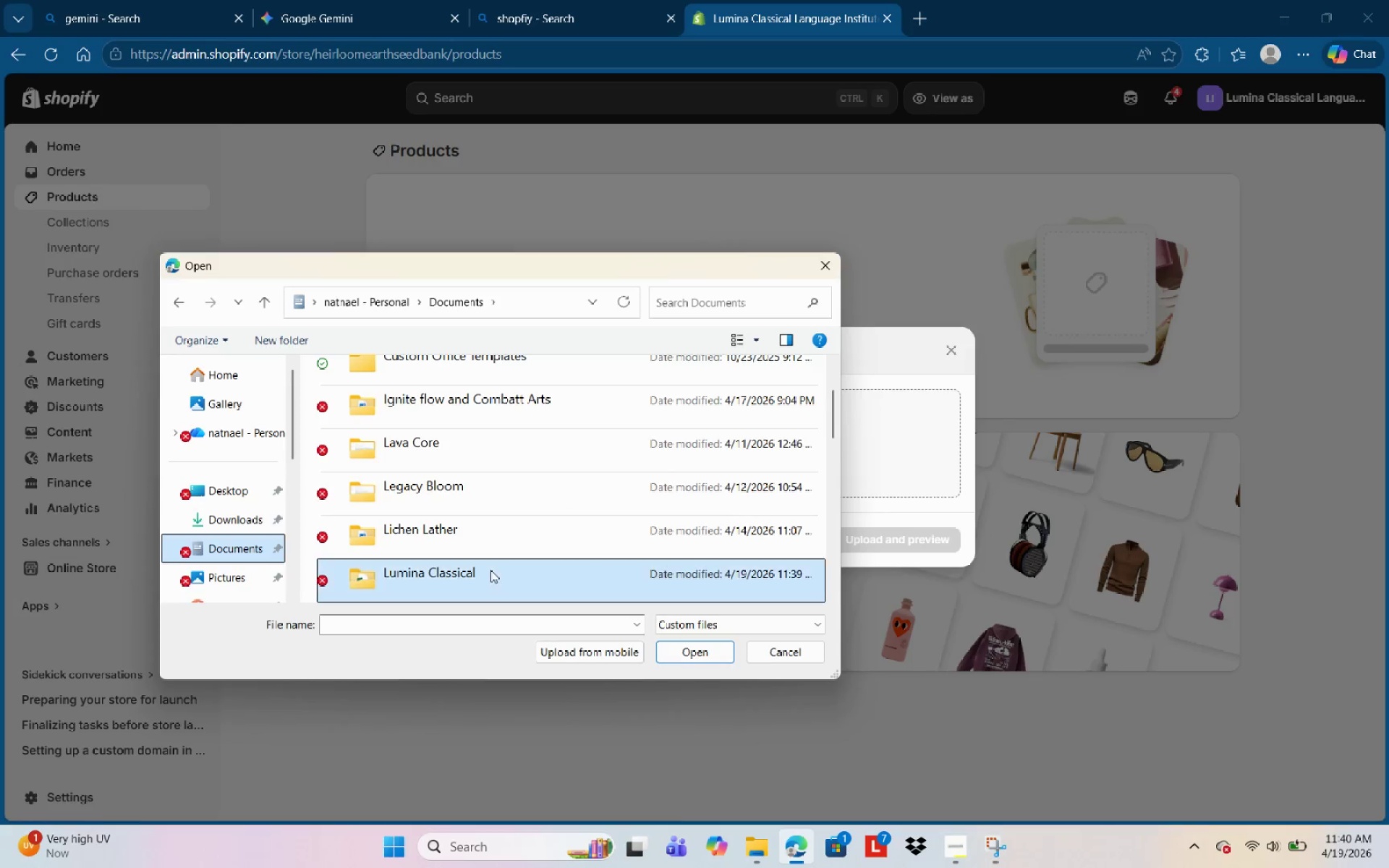 
double_click([490, 571])
 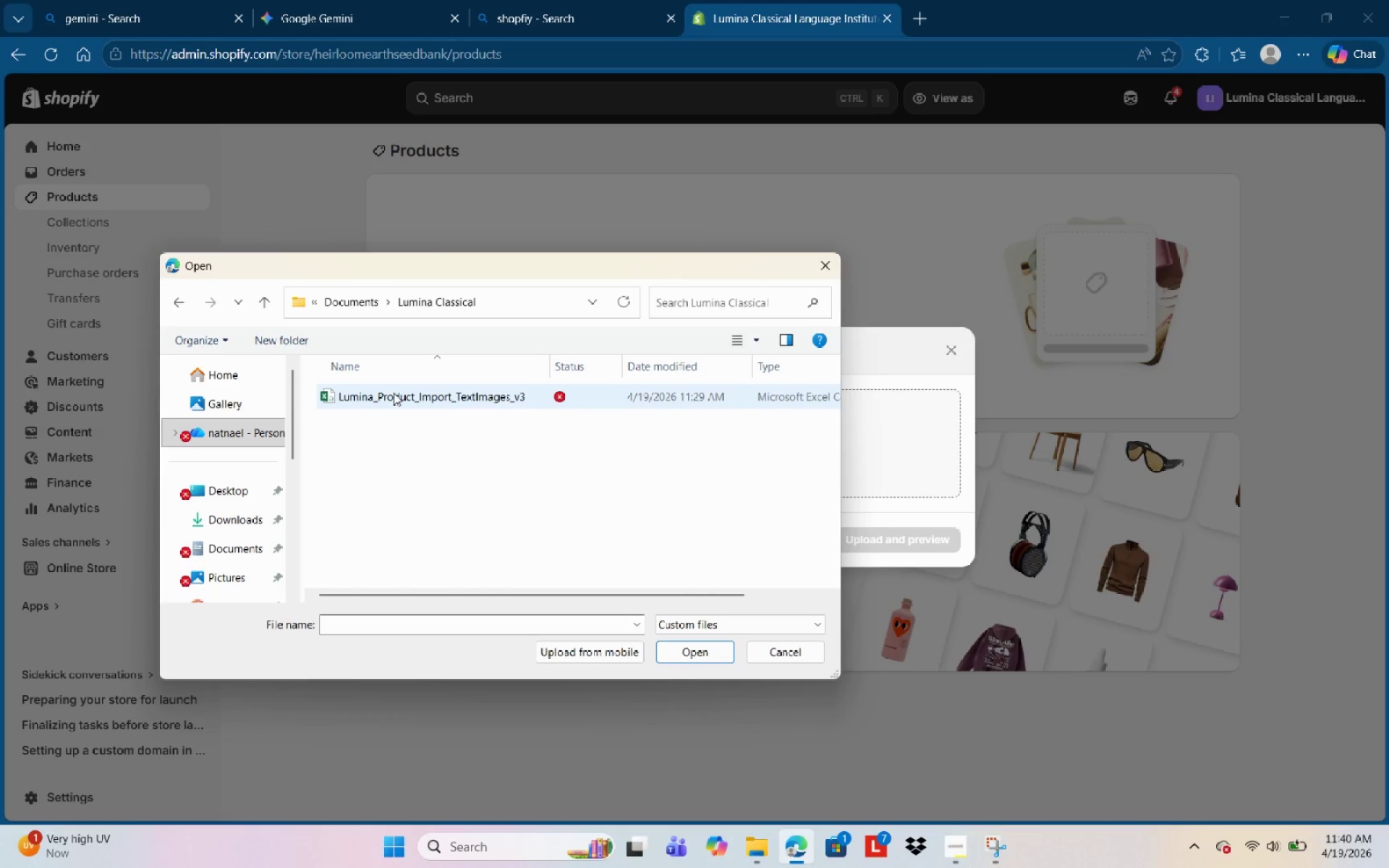 
left_click([394, 393])
 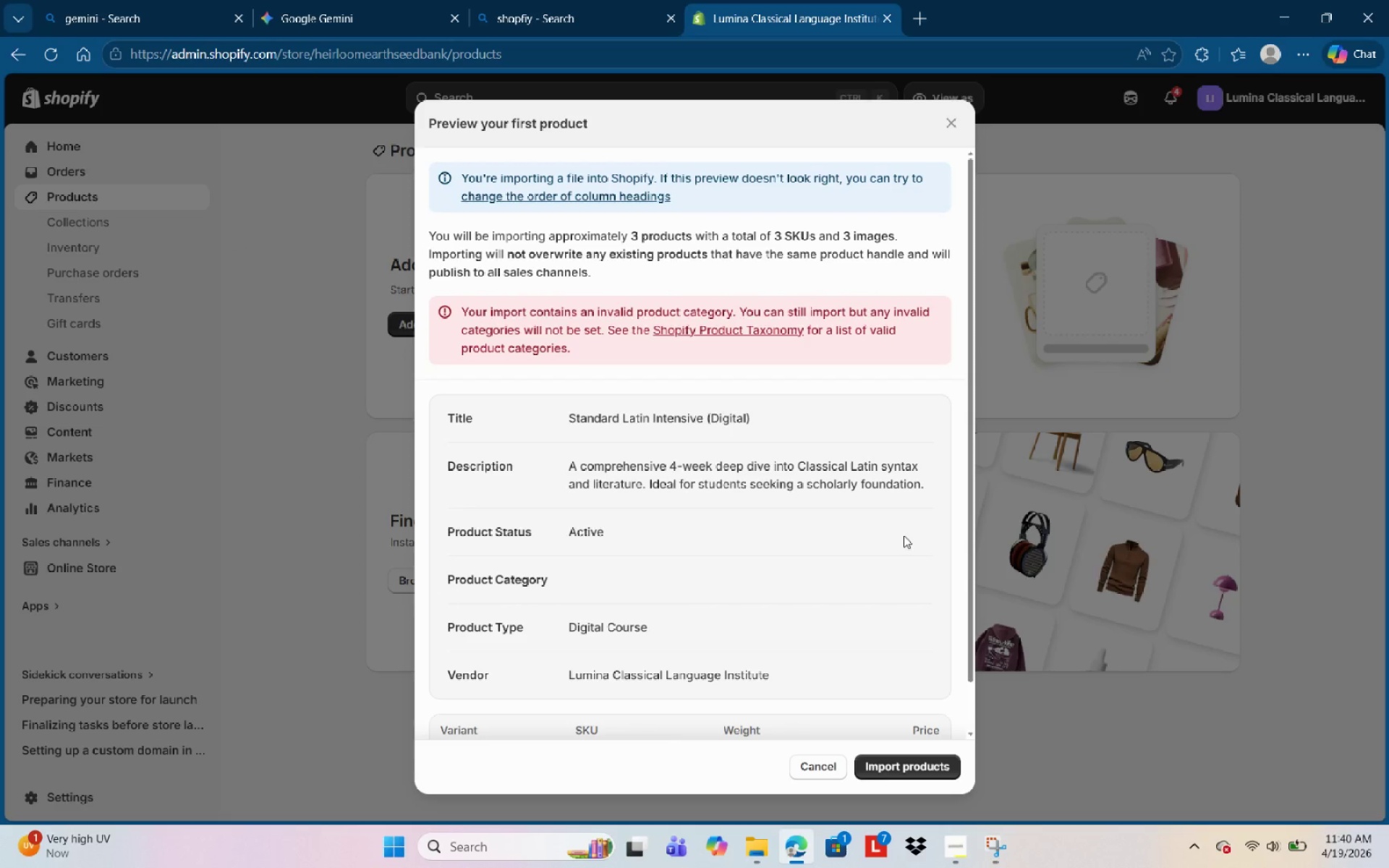 
wait(13.41)
 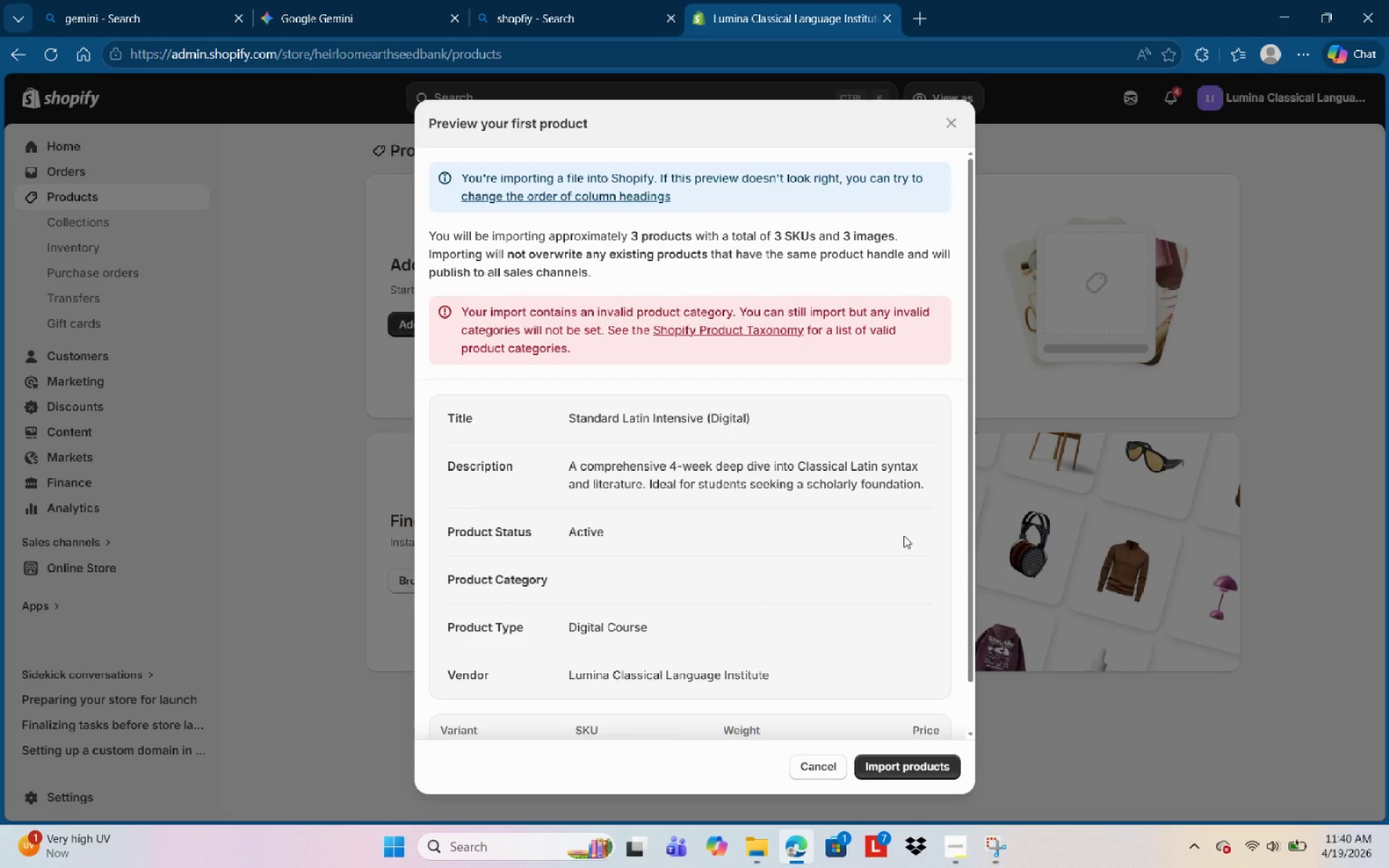 
scroll: coordinate [760, 443], scroll_direction: down, amount: 7.0
 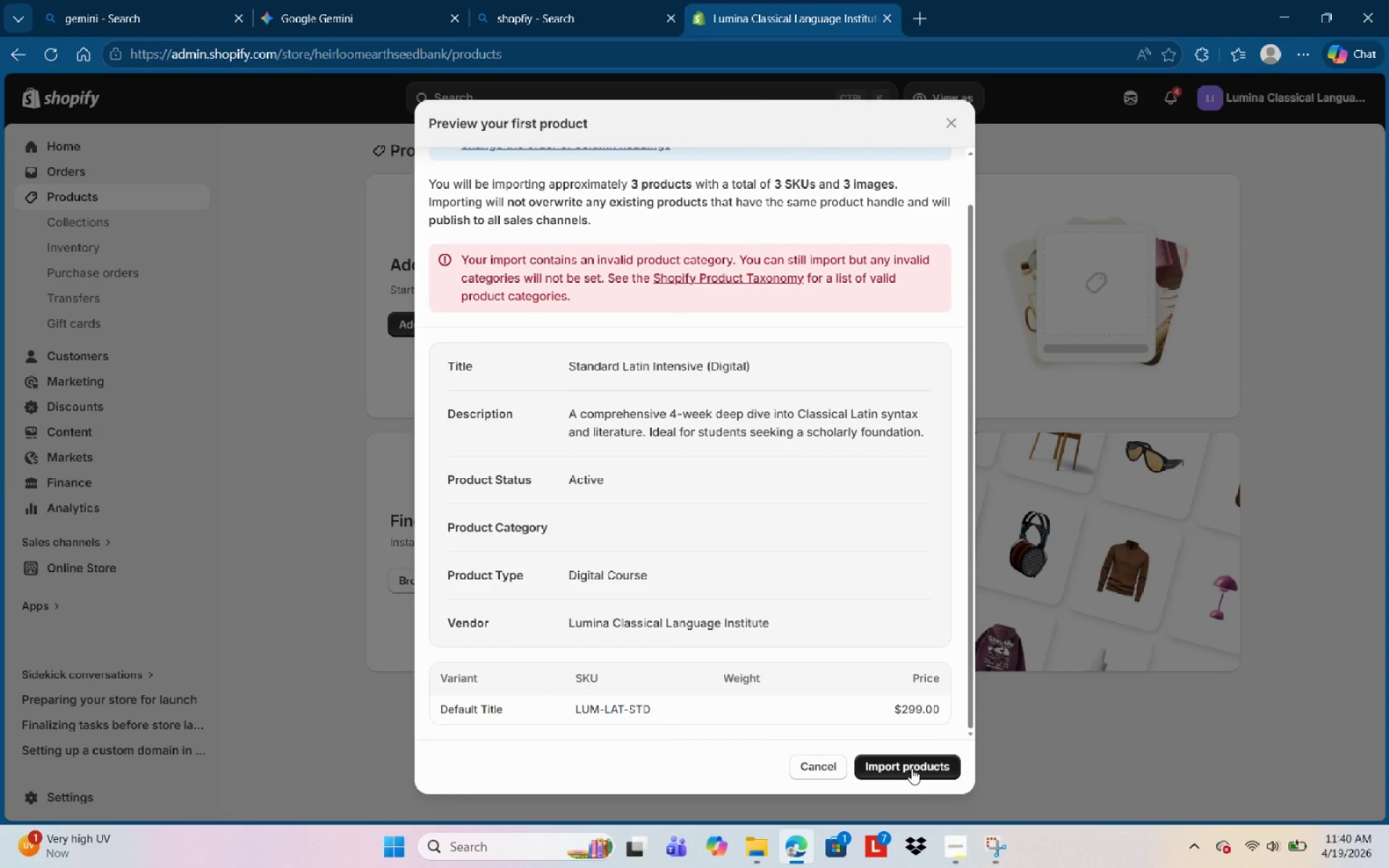 
left_click([912, 768])
 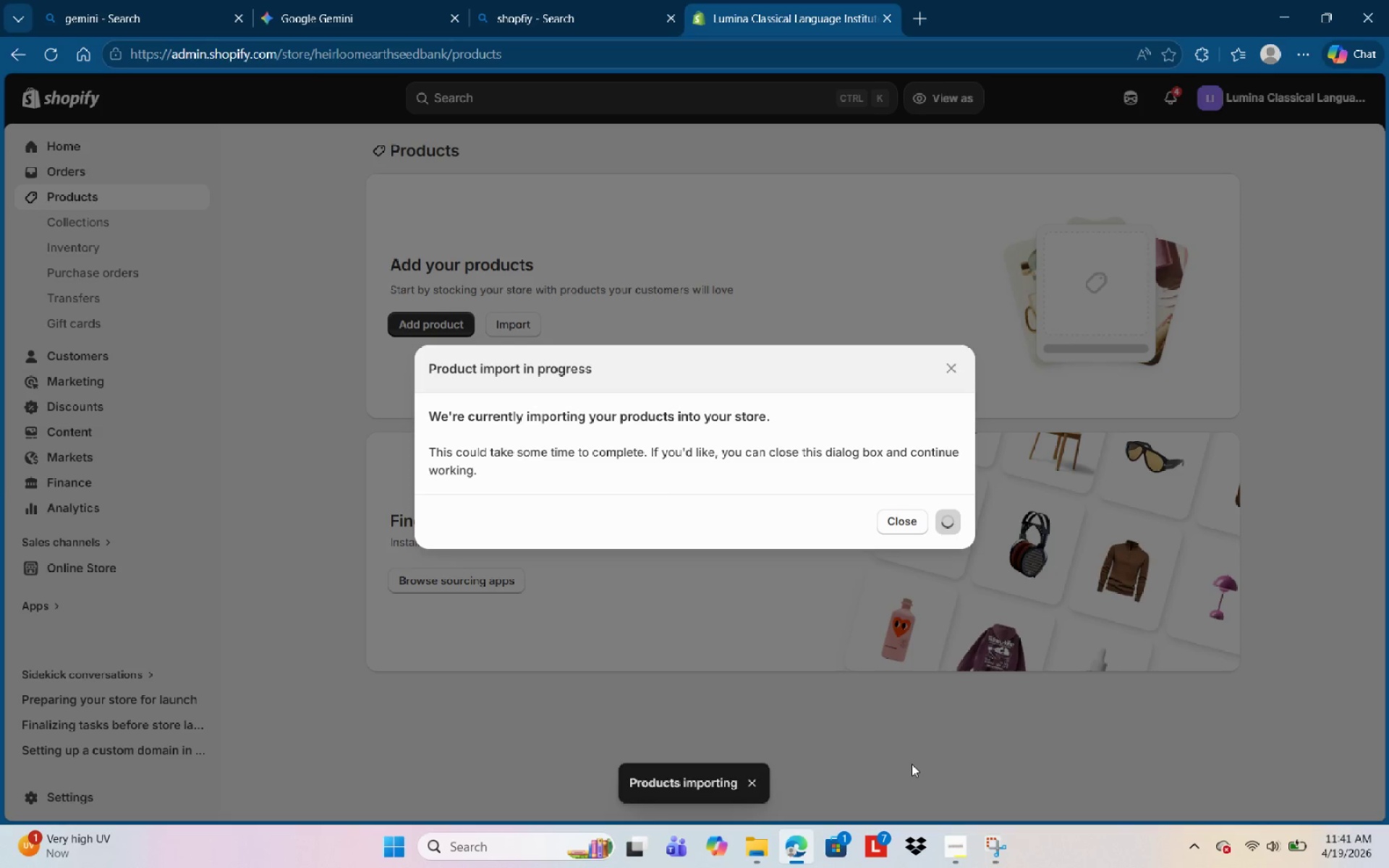 
wait(9.69)
 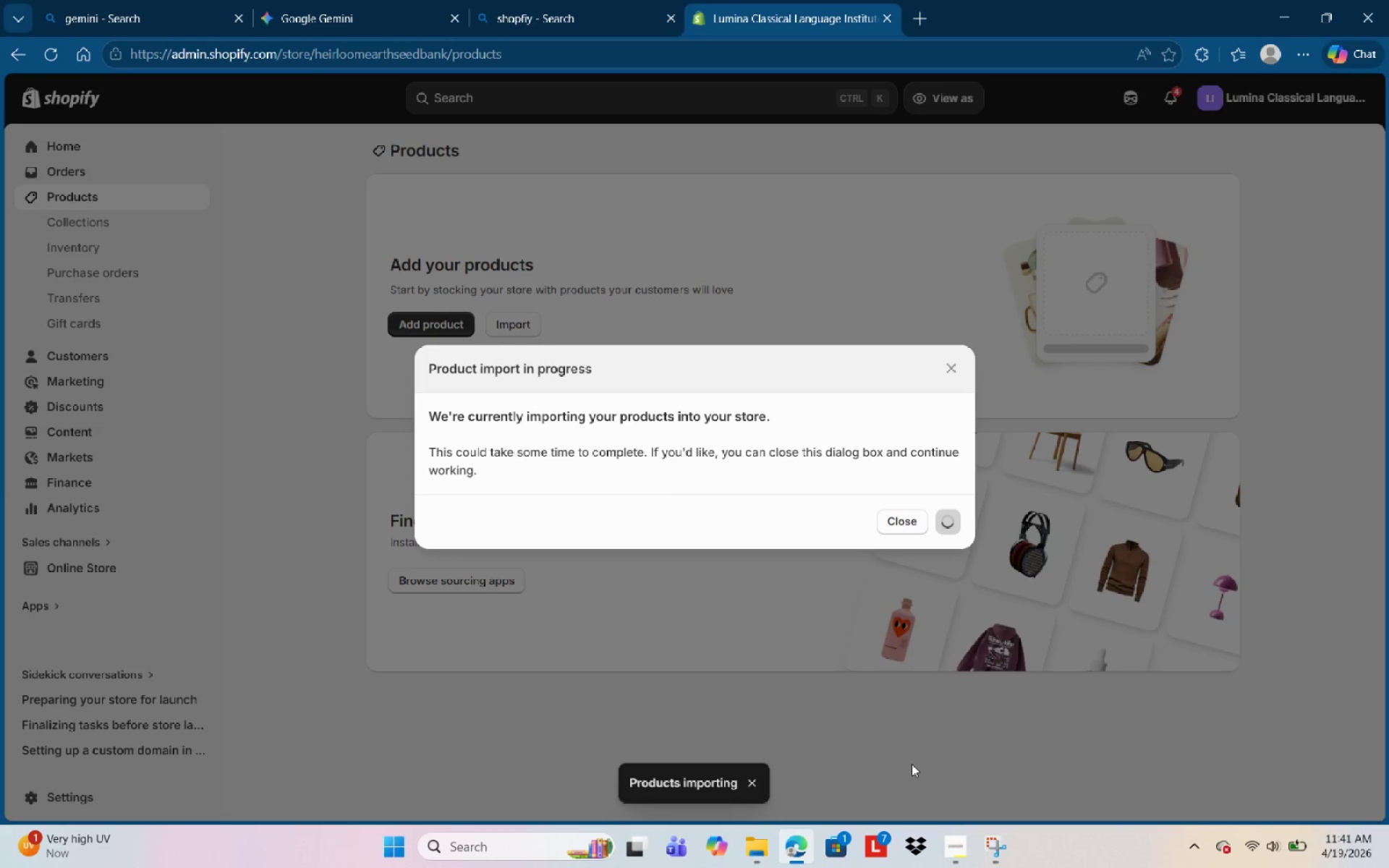 
scroll: coordinate [442, 347], scroll_direction: down, amount: 1.0
 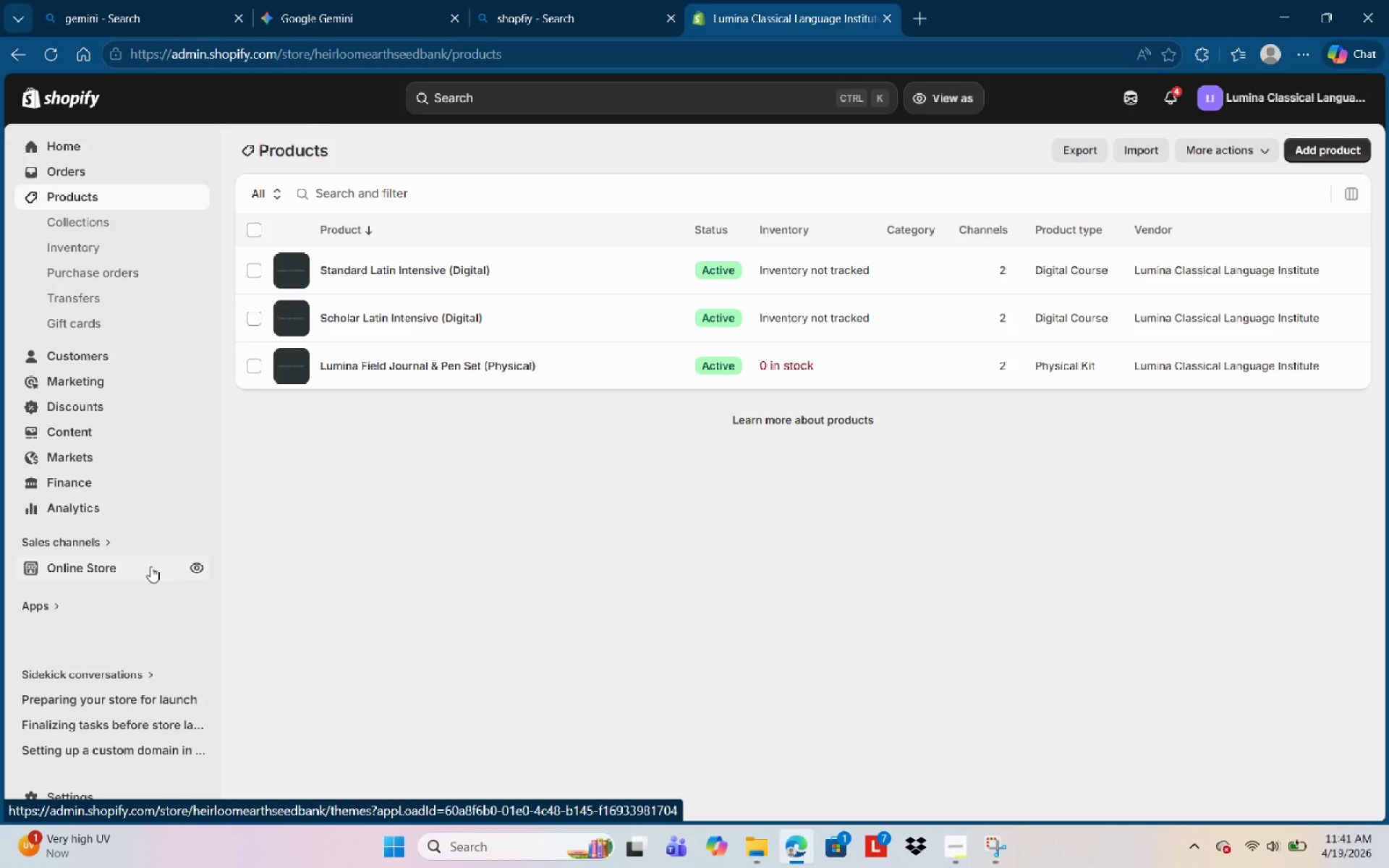 
wait(49.18)
 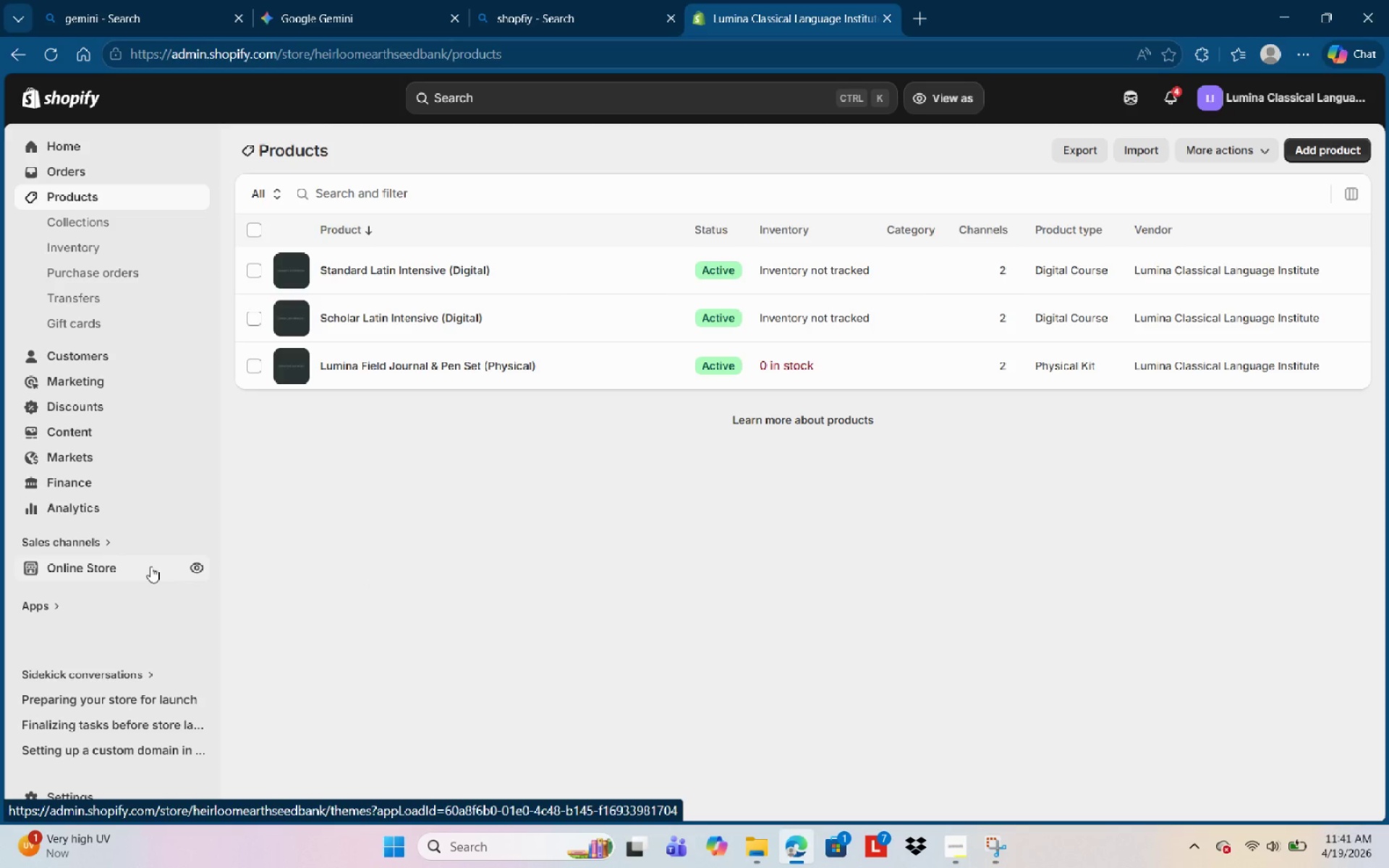 
left_click([949, 848])